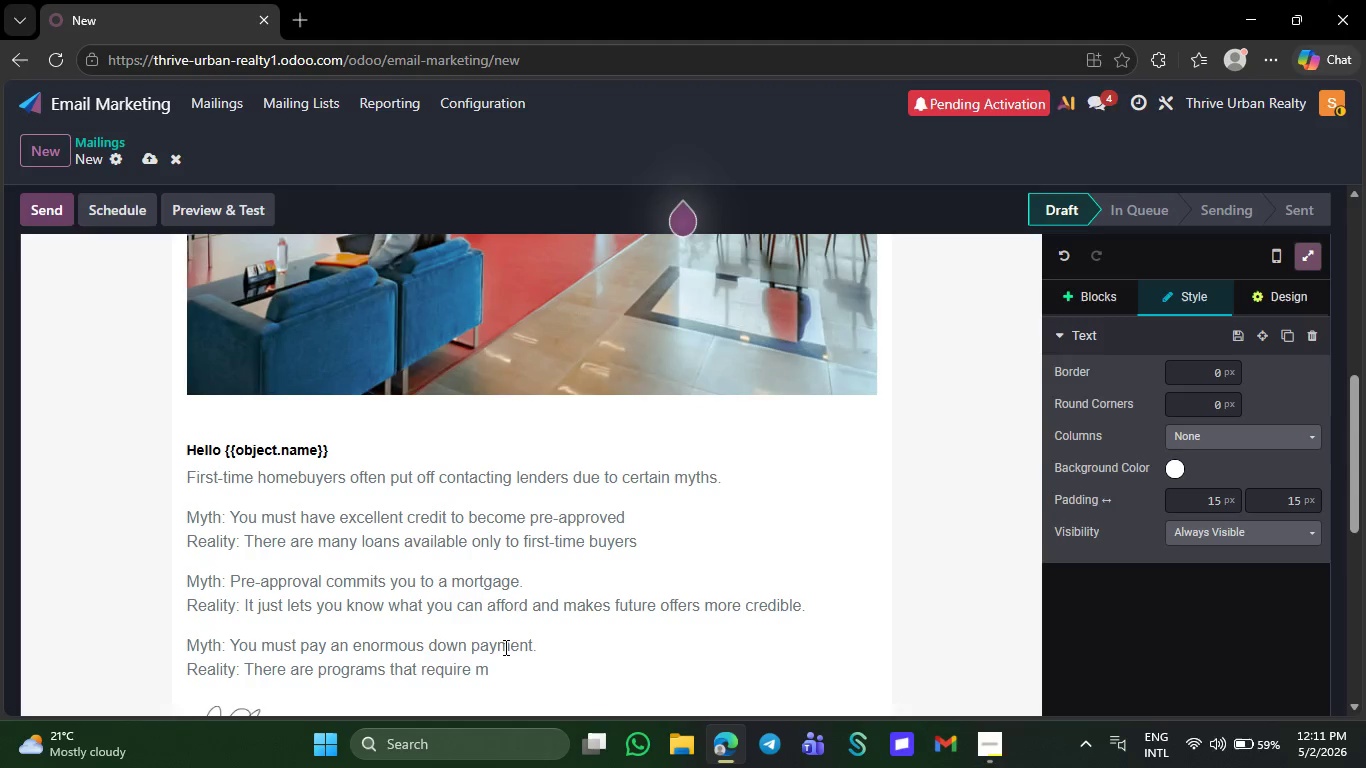 
type(uch less )
 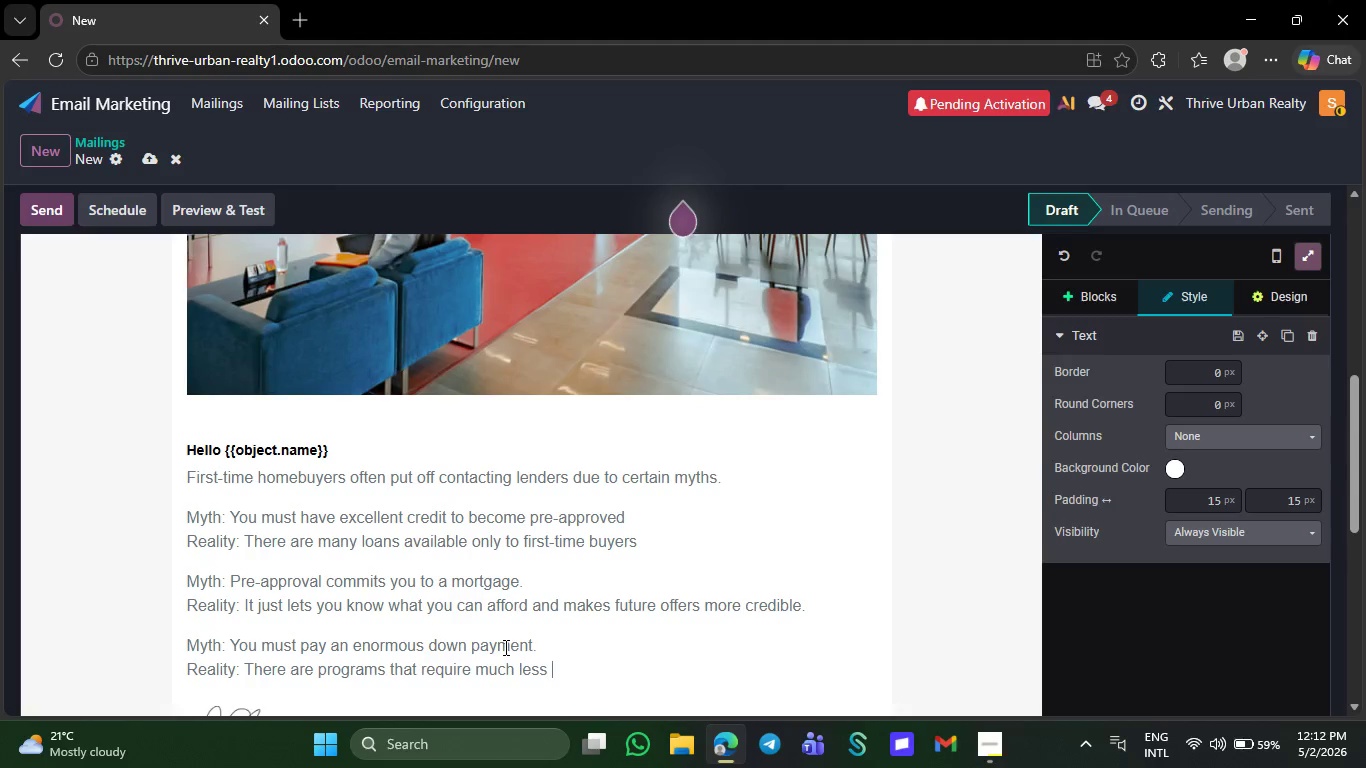 
type(in)
 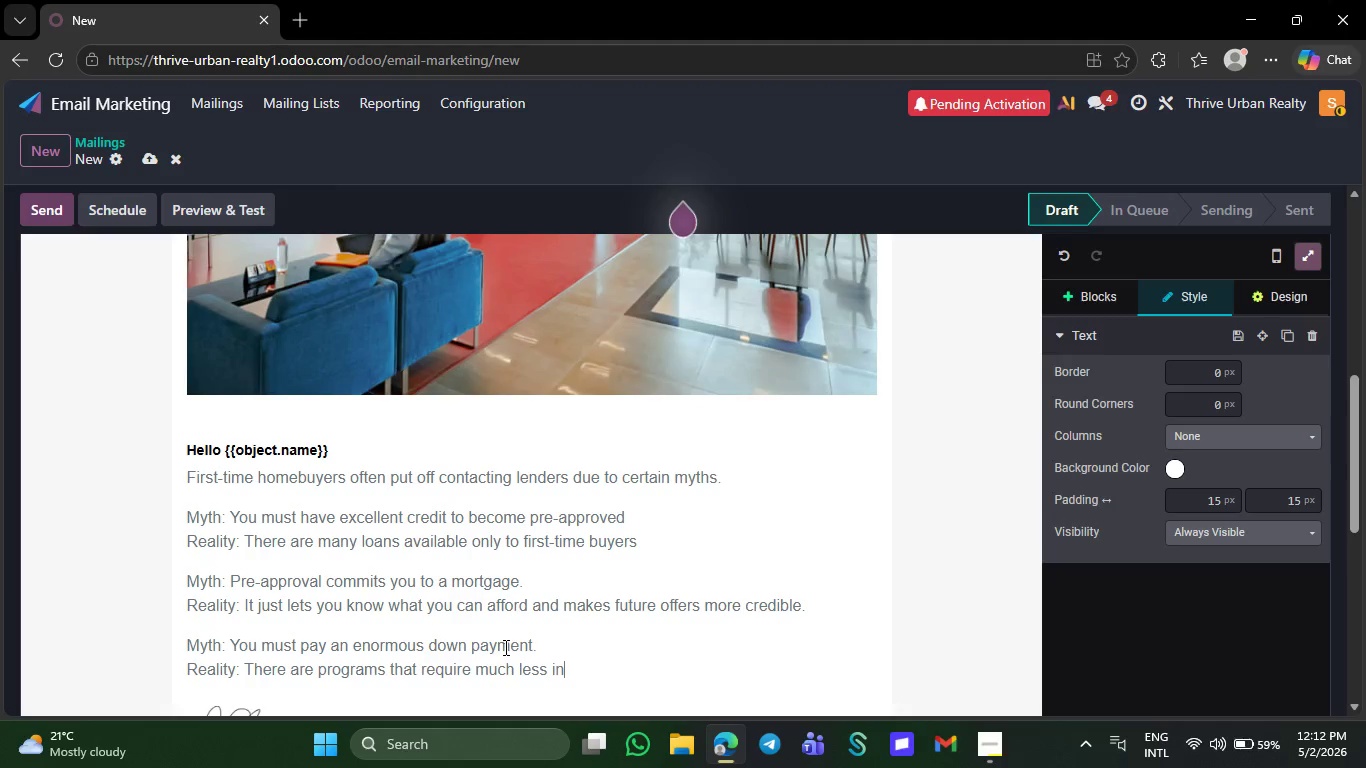 
key(T)
 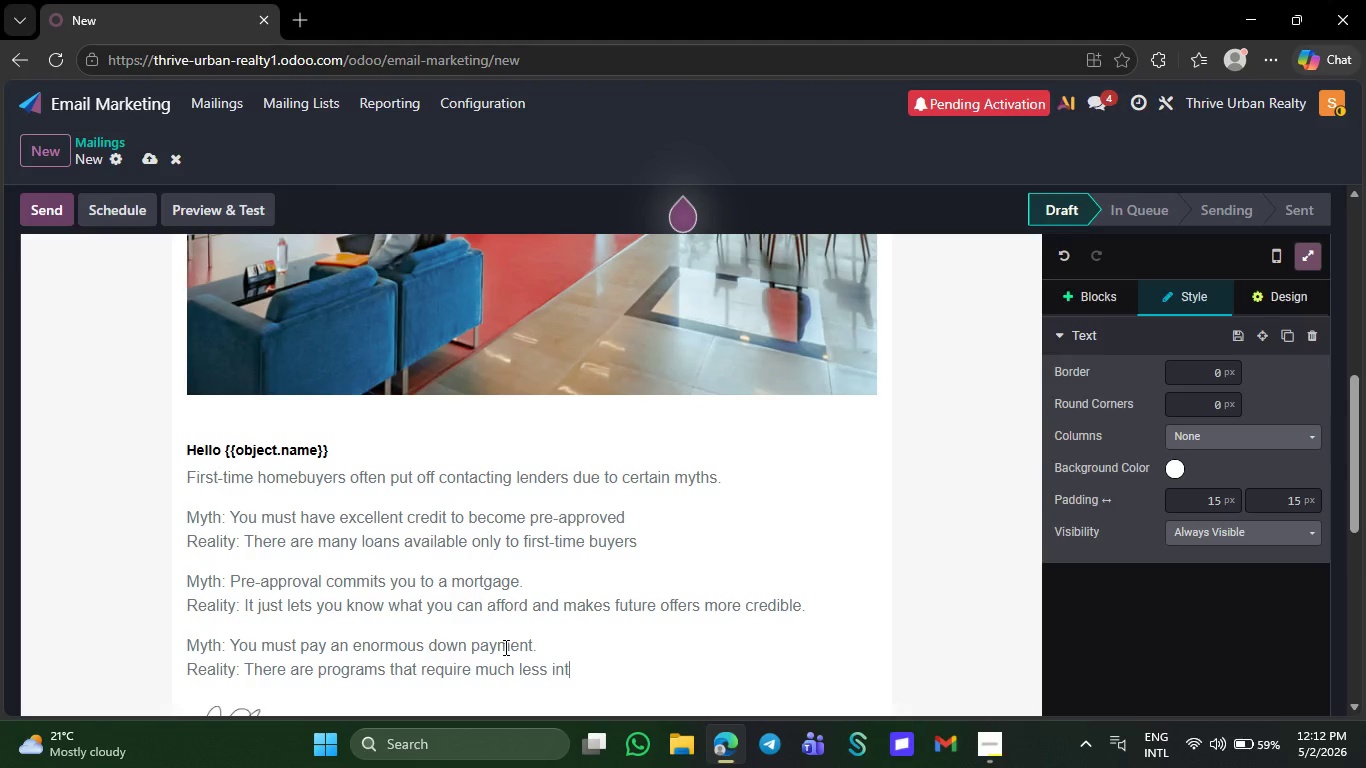 
key(I)
 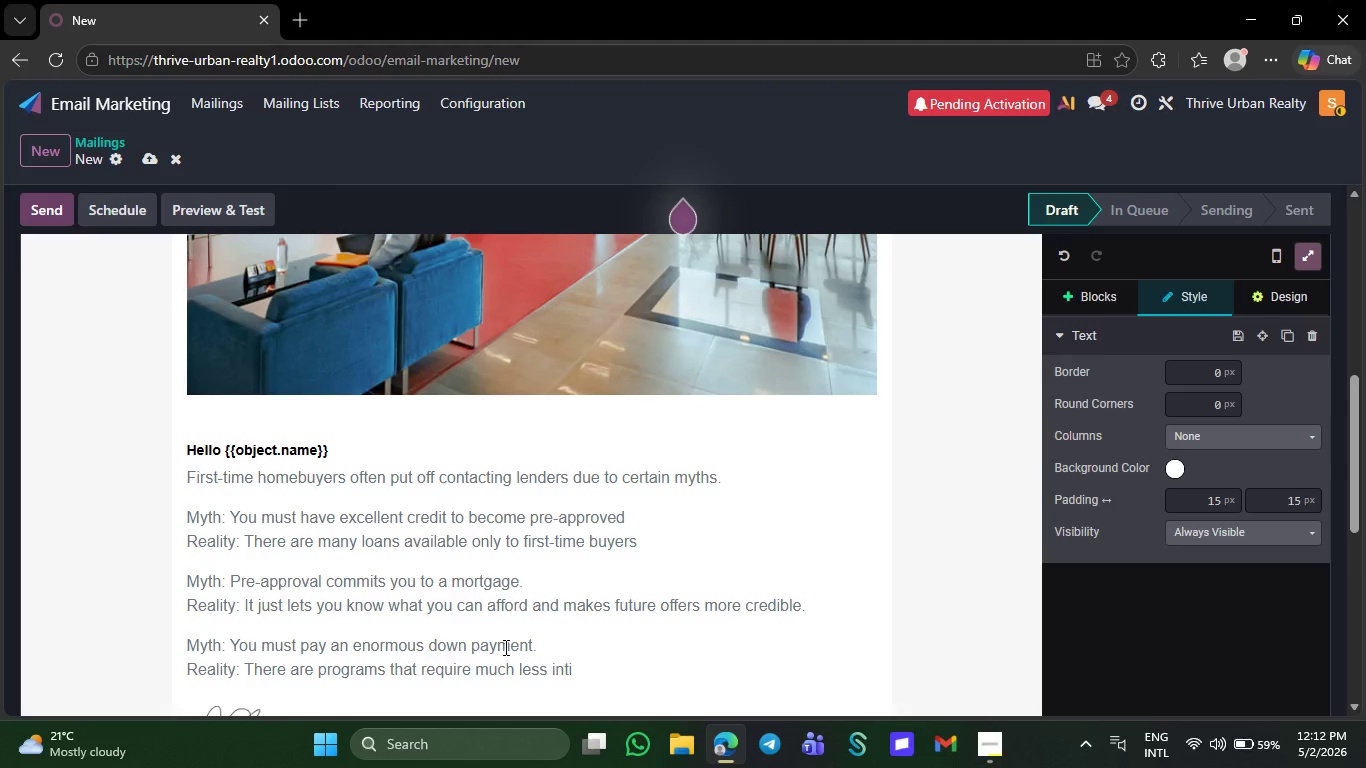 
wait(5.26)
 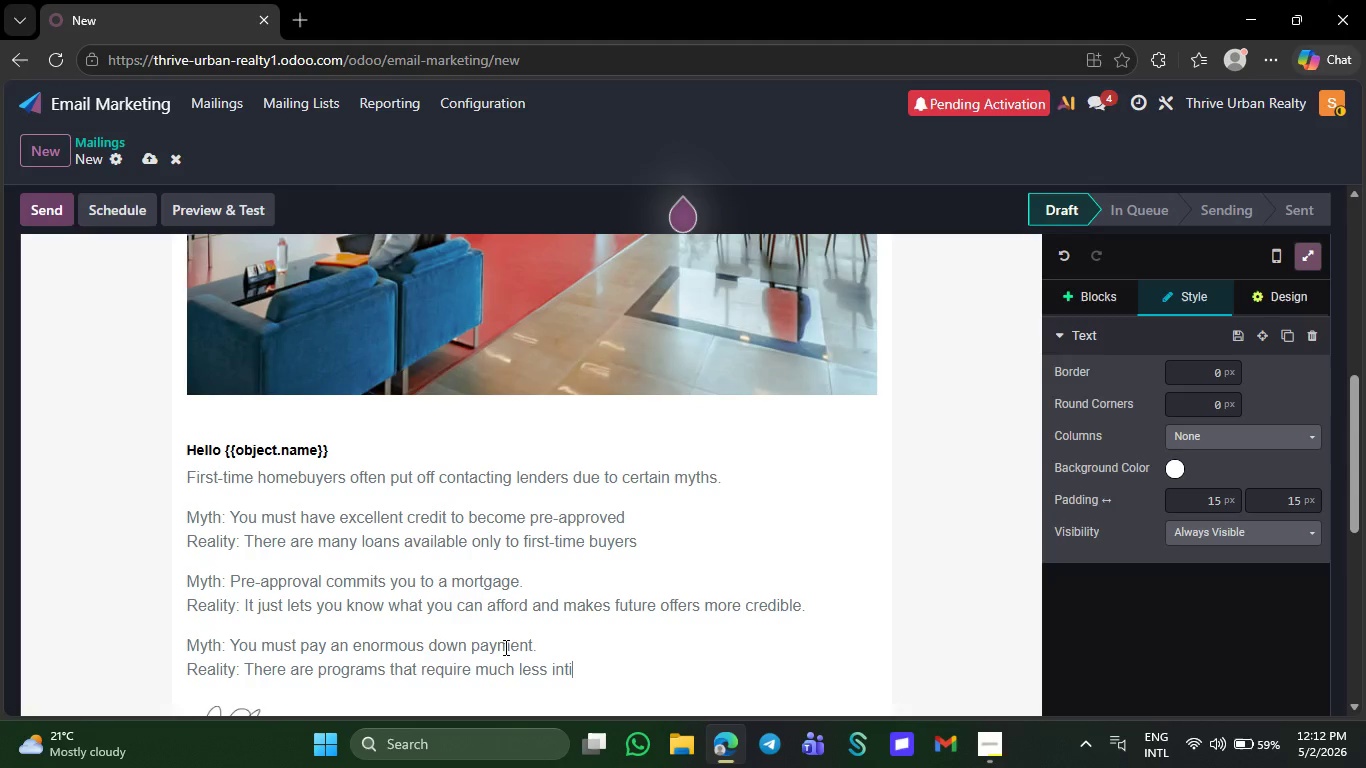 
type(al )
 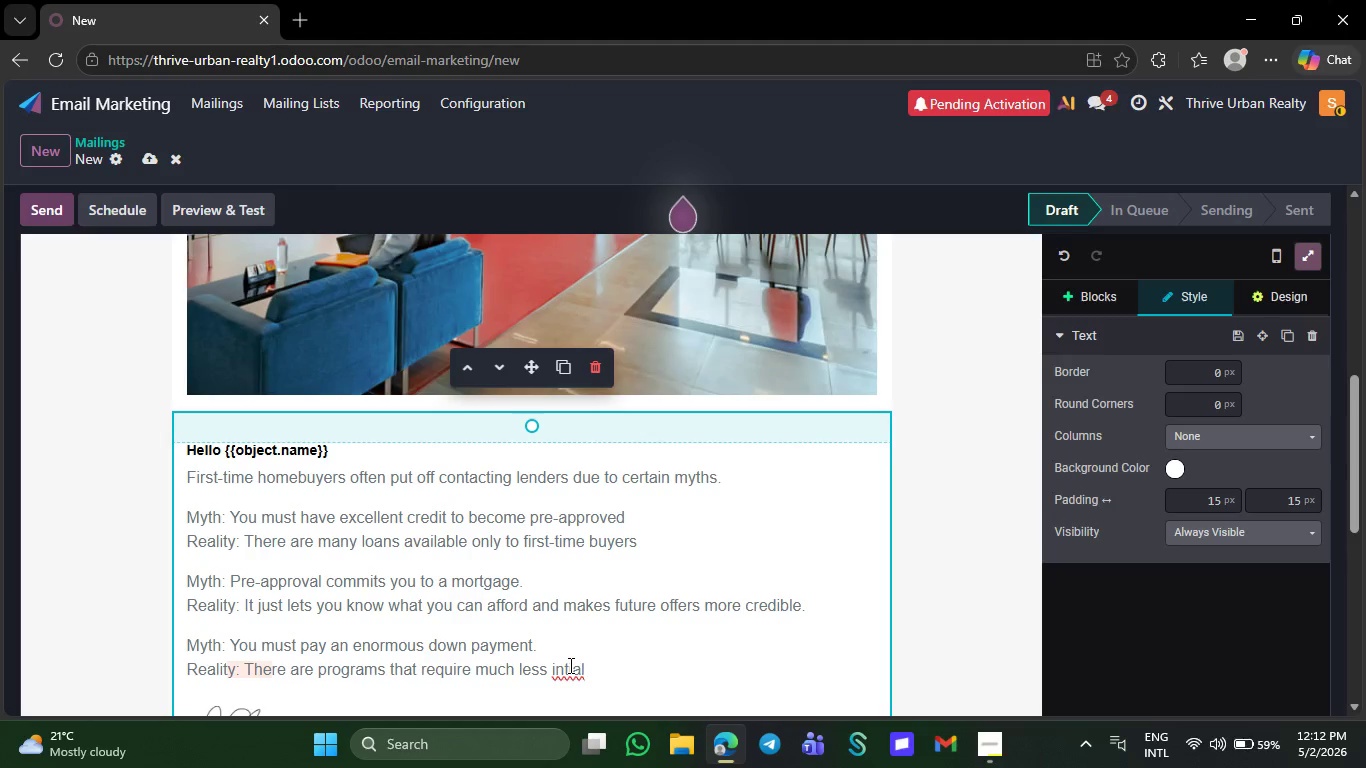 
wait(7.92)
 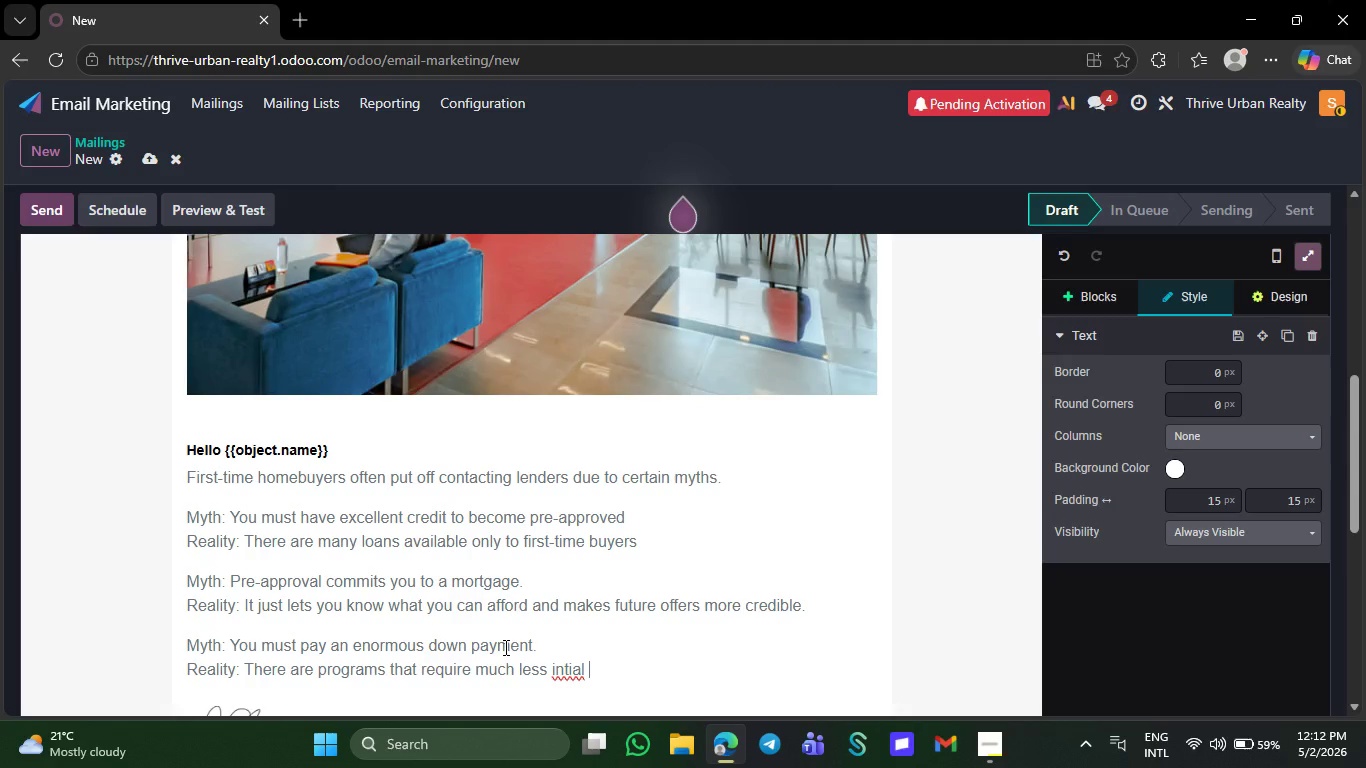 
right_click([564, 672])
 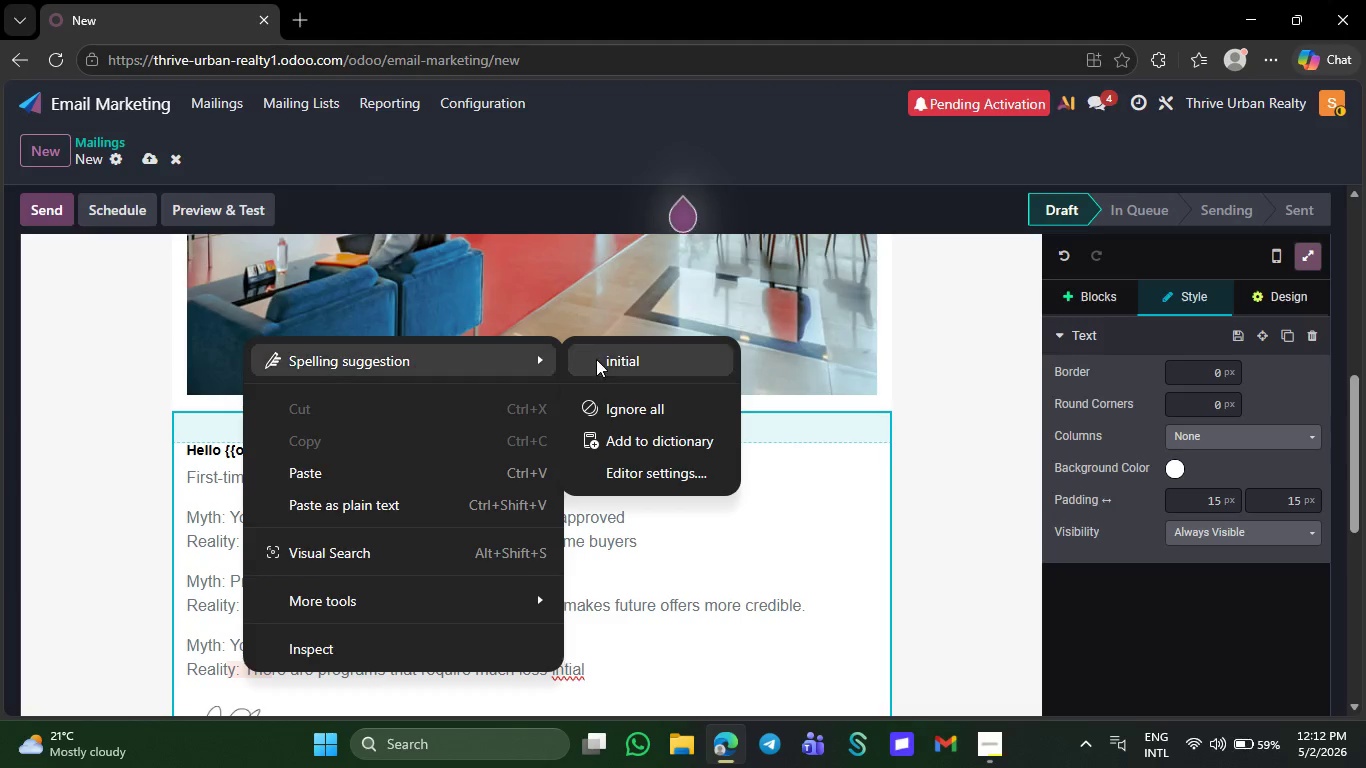 
left_click([609, 359])
 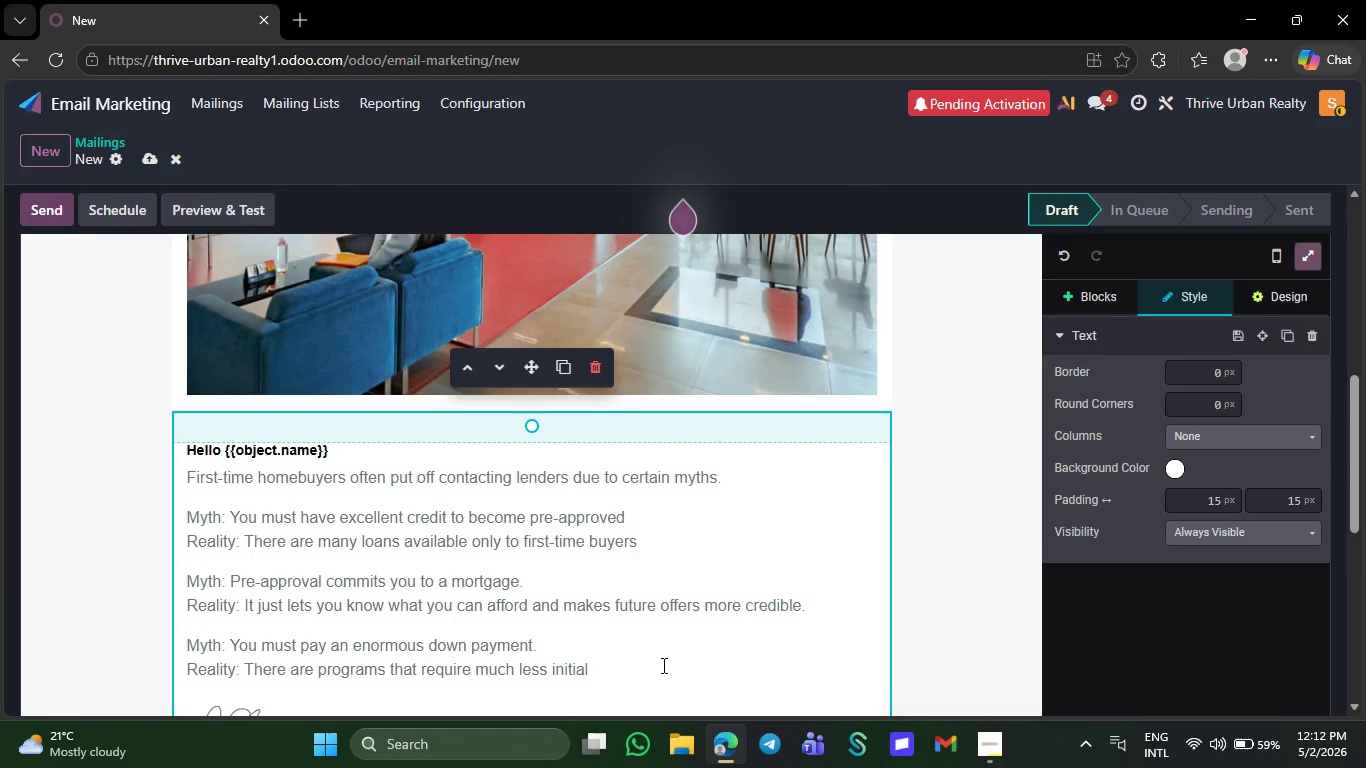 
key(Space)
 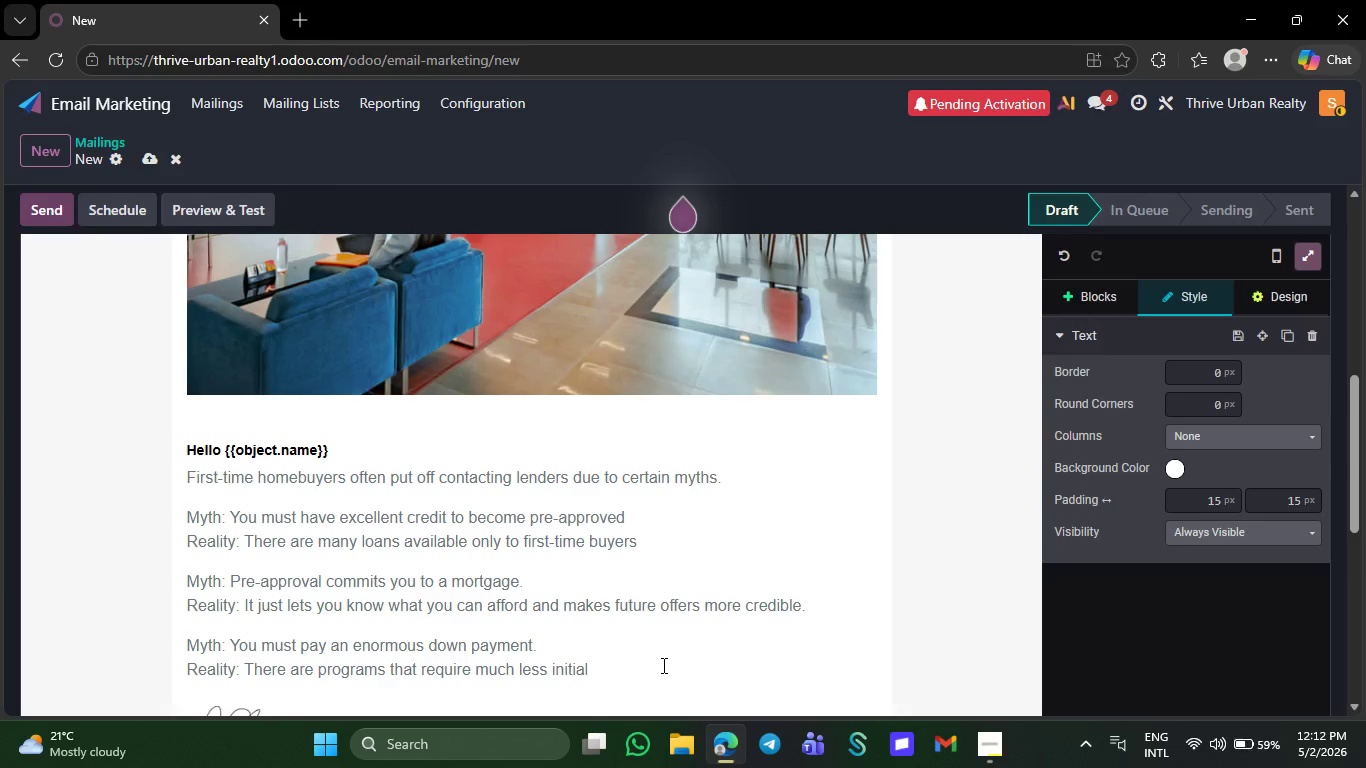 
key(G)
 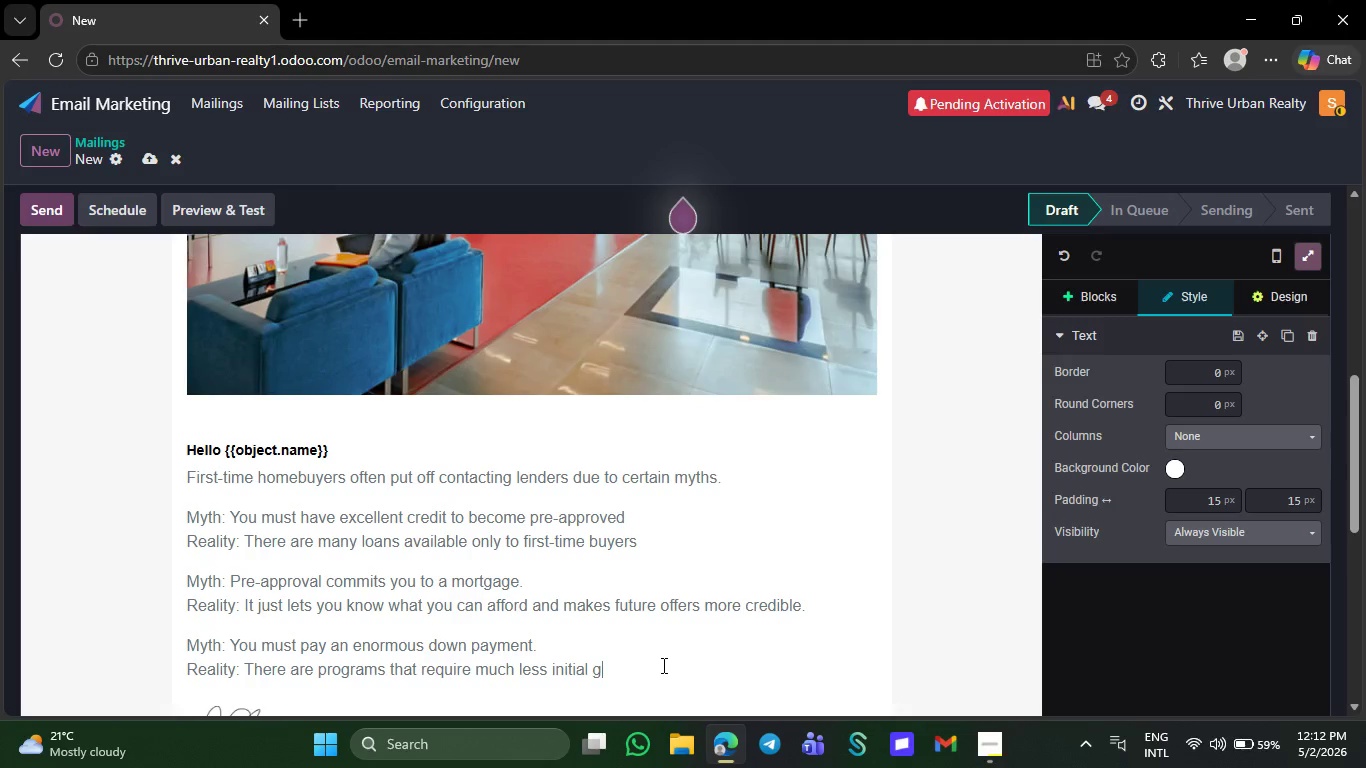 
key(Backspace)
 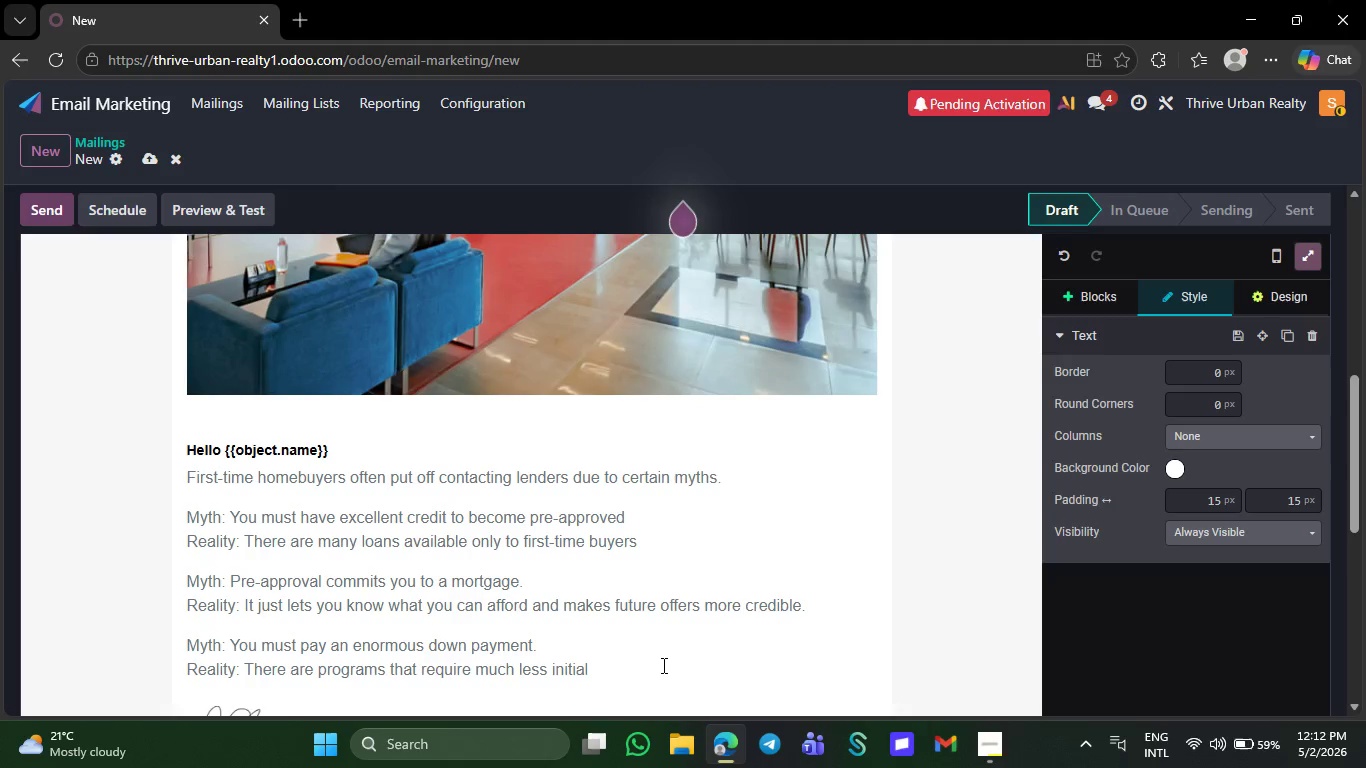 
key(F)
 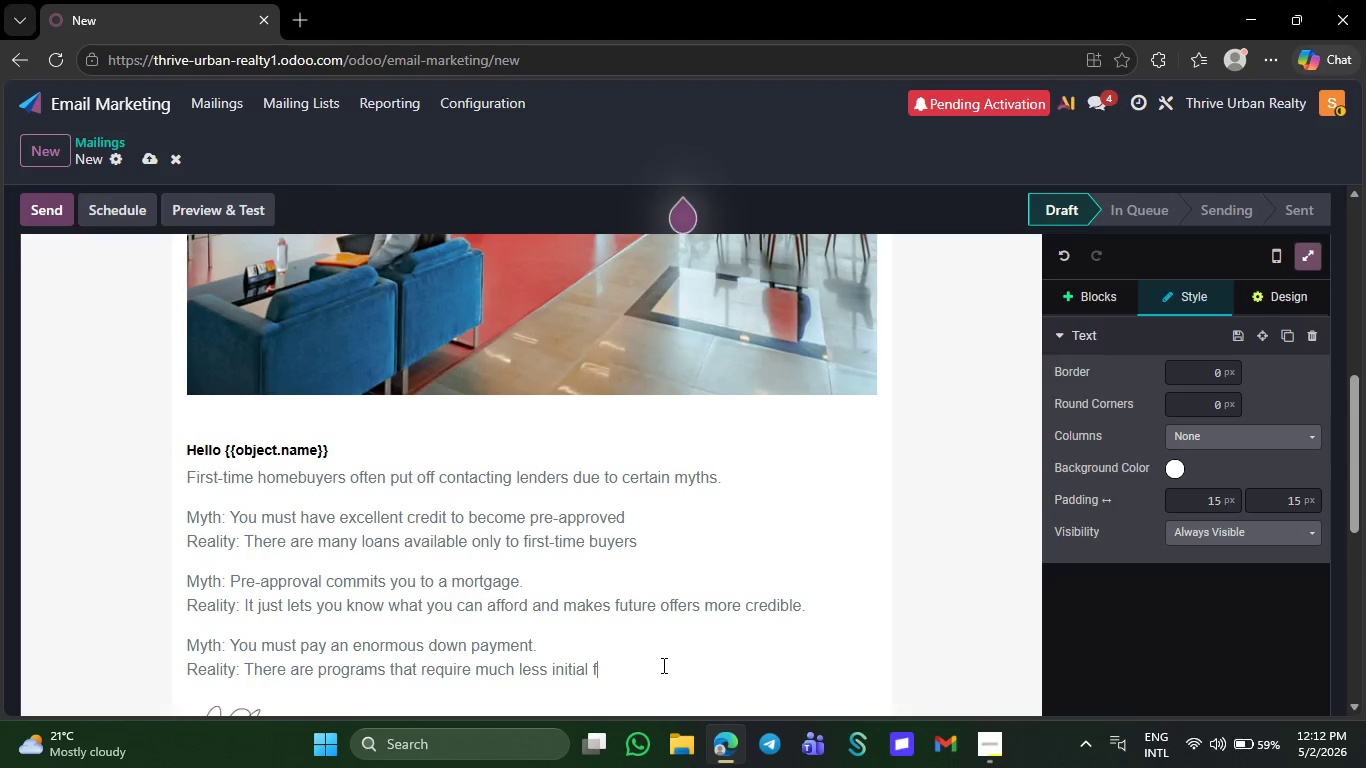 
type(un)
 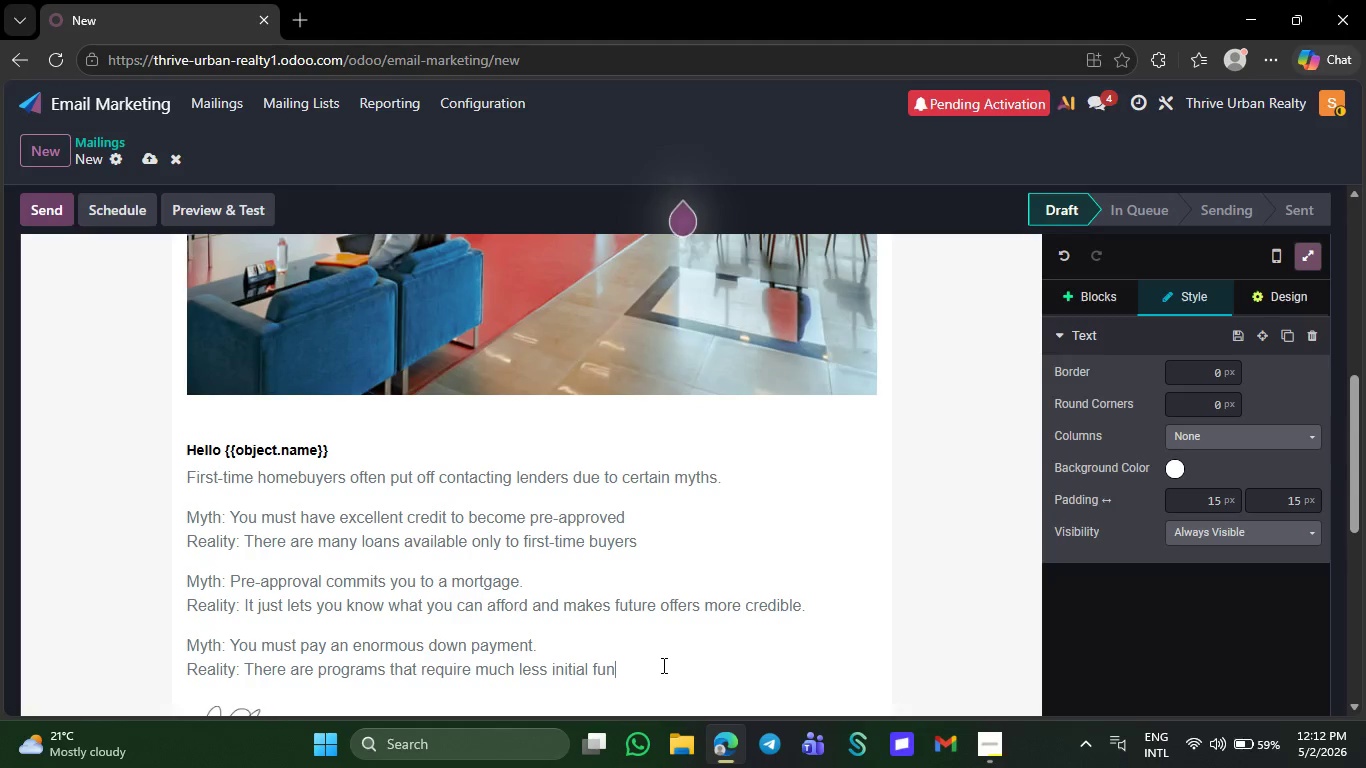 
type(f)
key(Backspace)
type(di)
 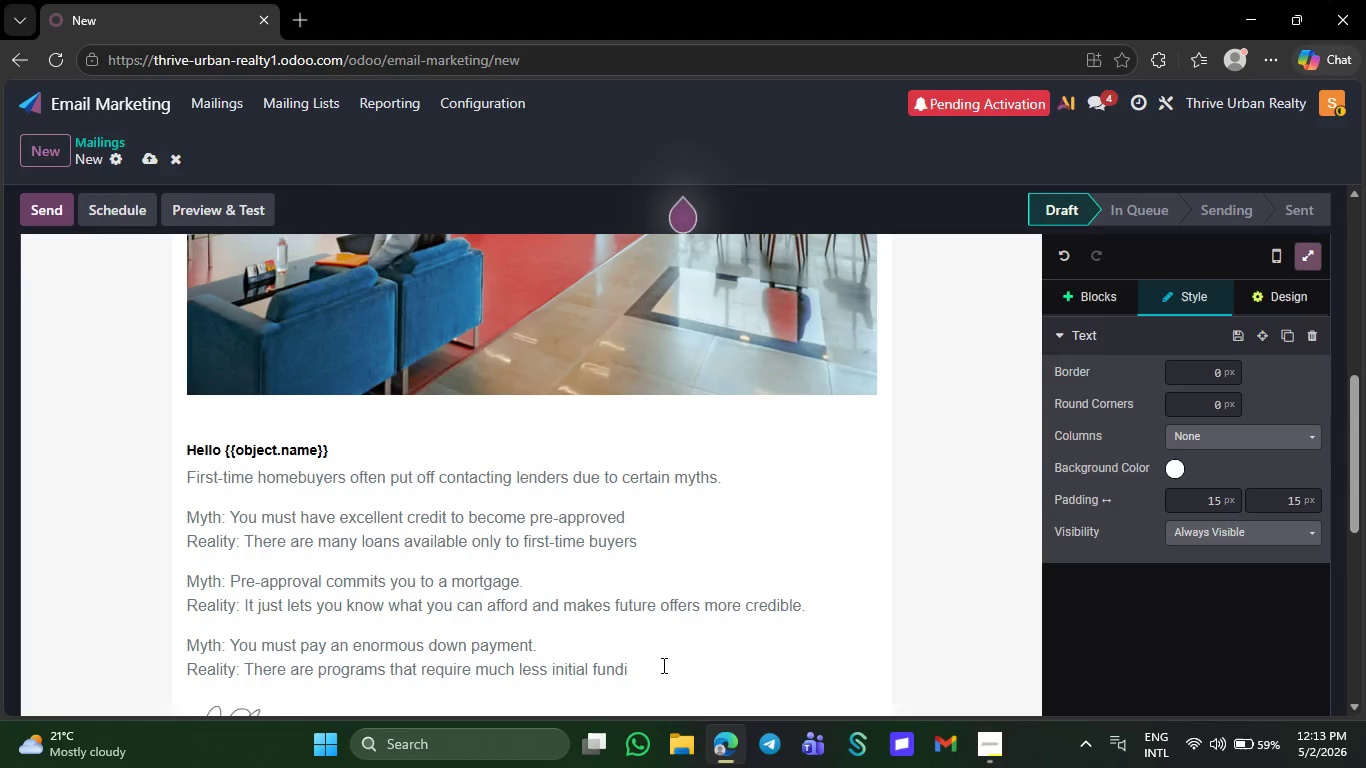 
wait(6.76)
 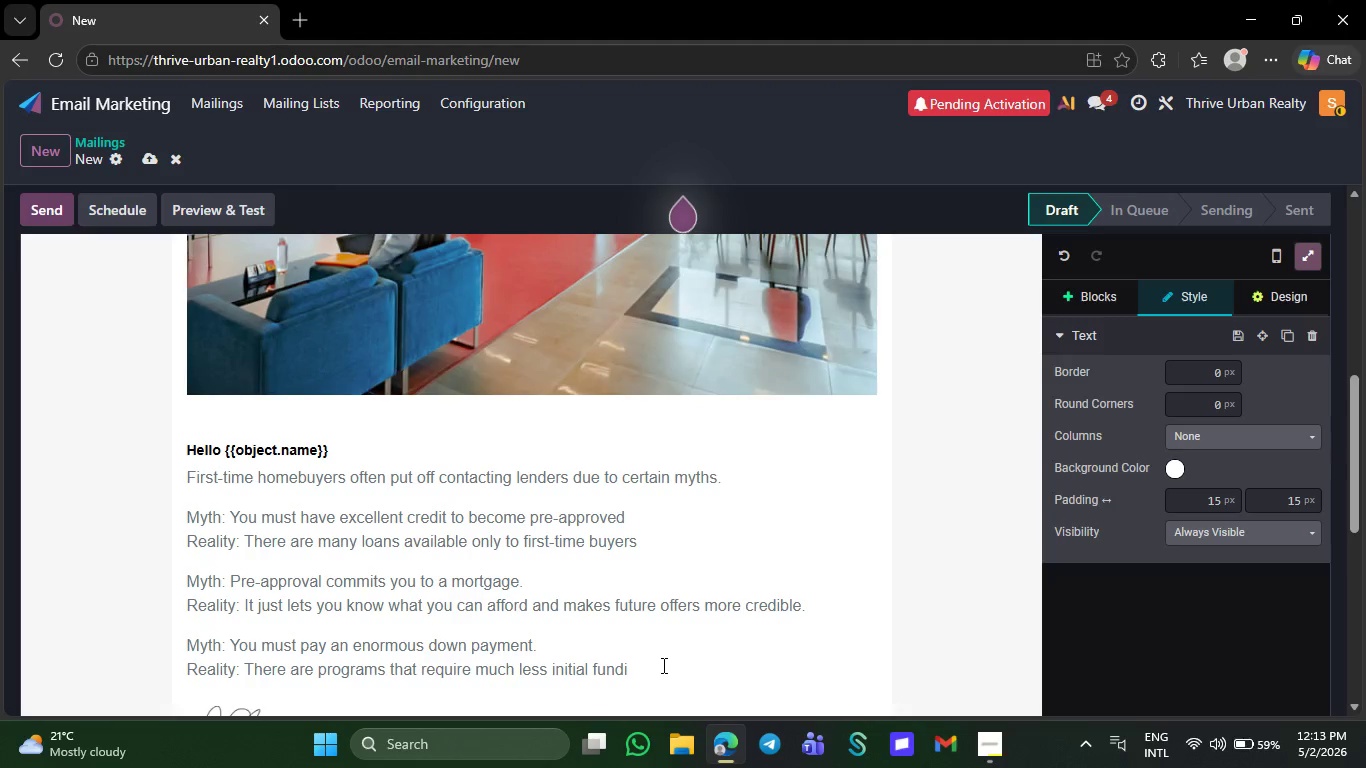 
type(ng tha)
 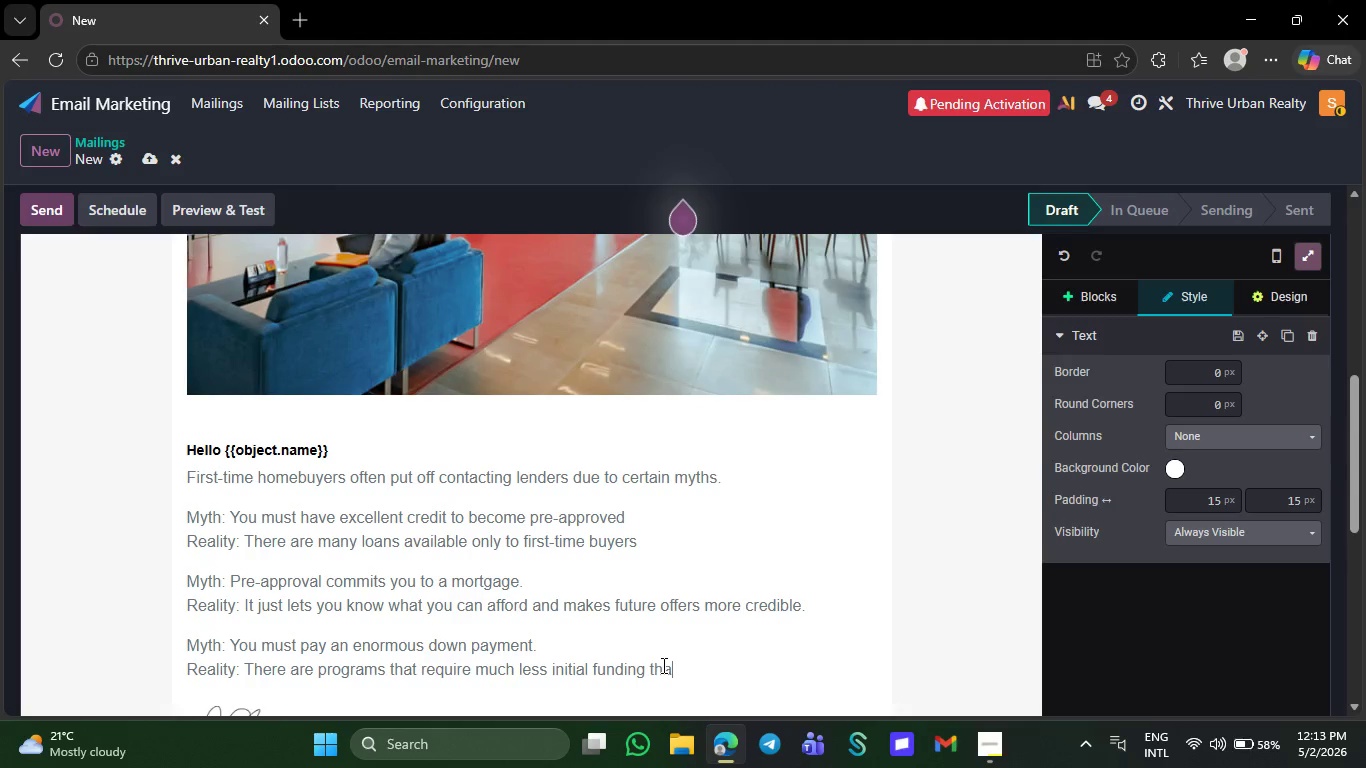 
type(n buyers b)
 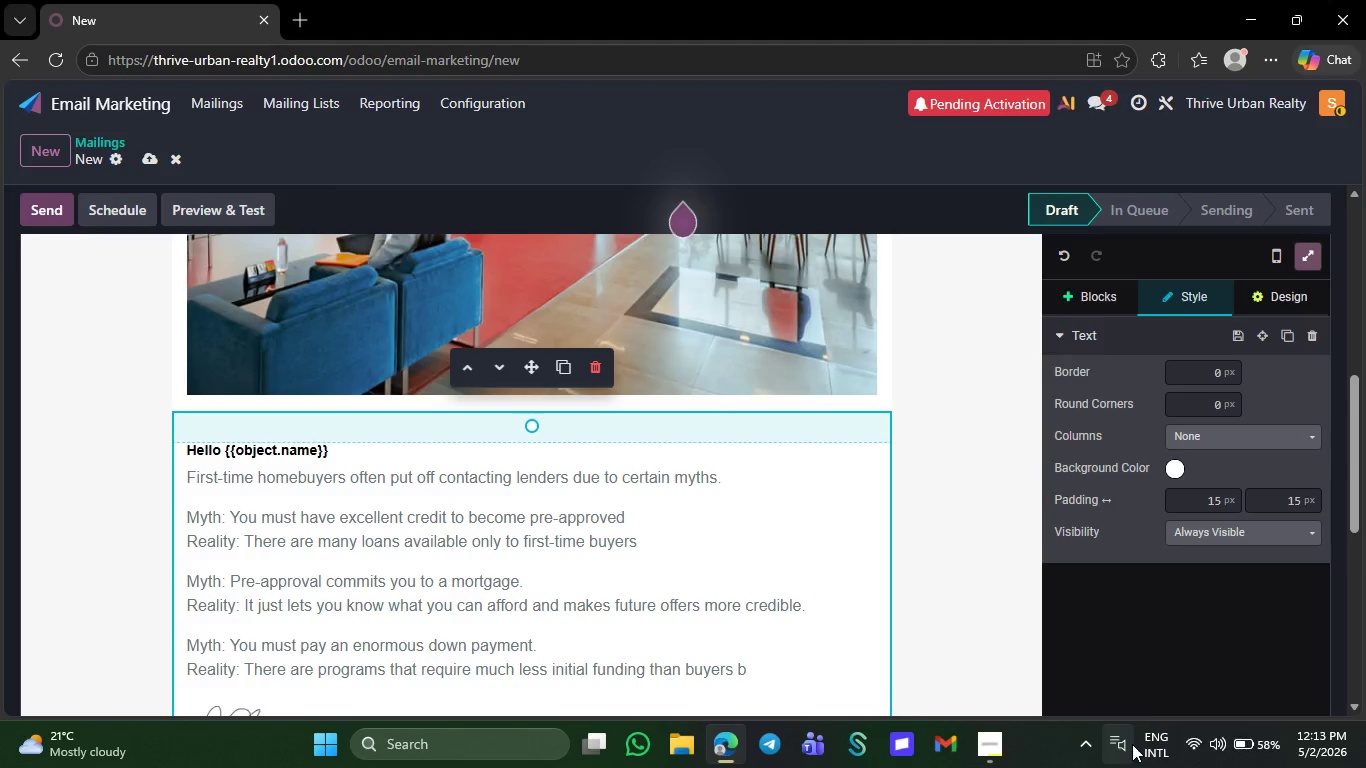 
left_click([999, 735])